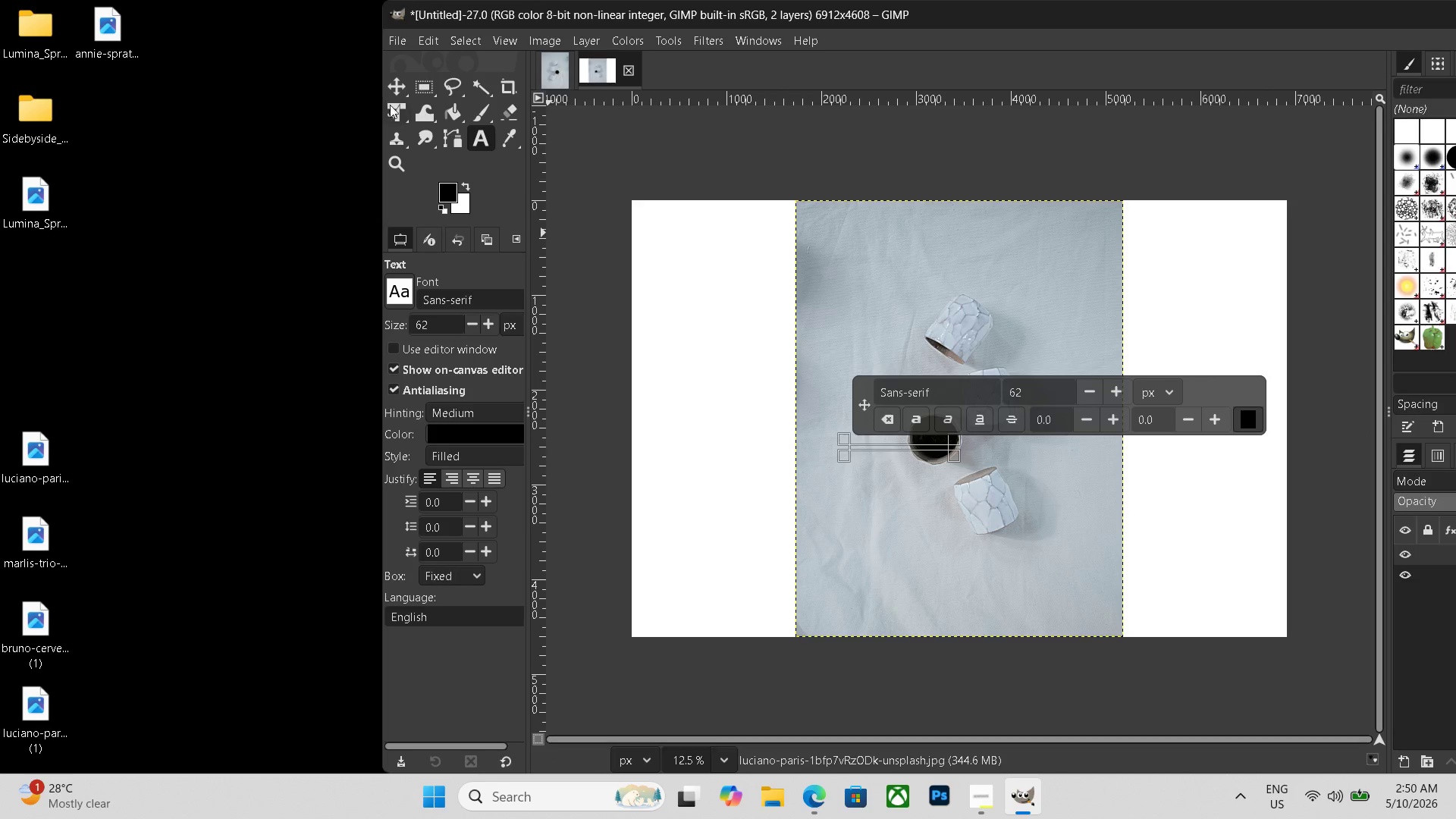 
left_click([393, 107])
 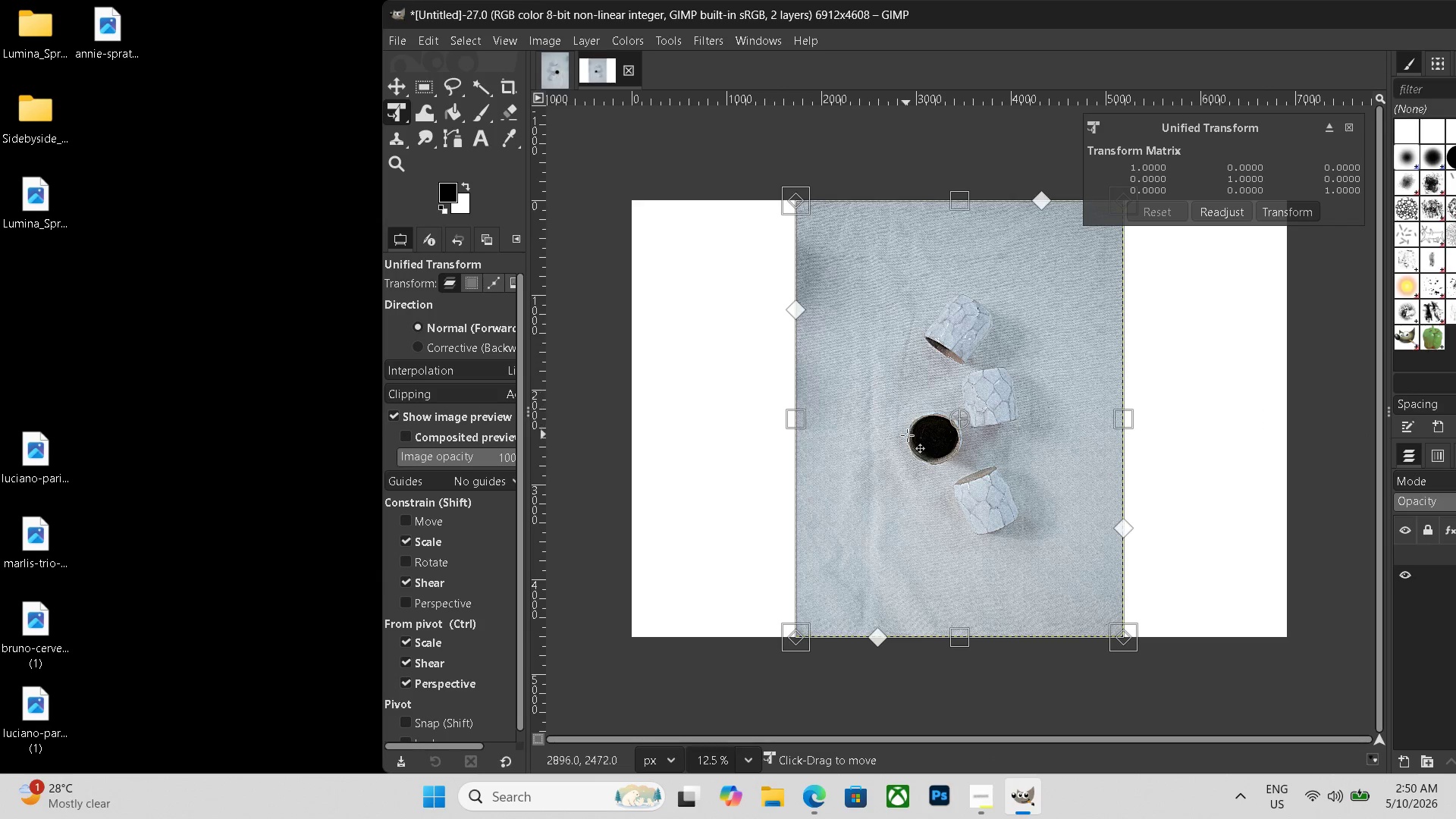 
left_click_drag(start_coordinate=[912, 441], to_coordinate=[743, 439])
 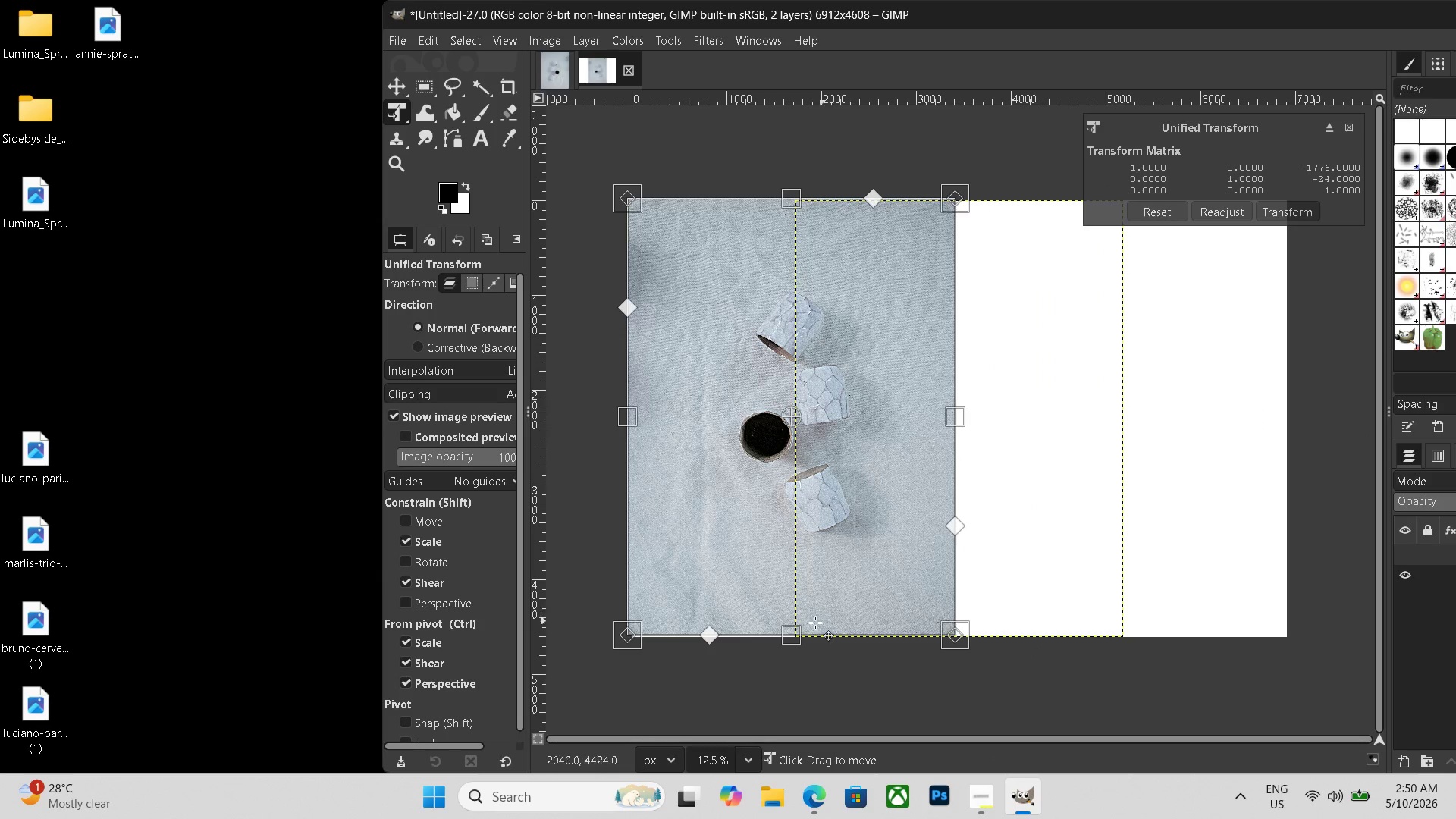 
left_click_drag(start_coordinate=[802, 632], to_coordinate=[801, 637])
 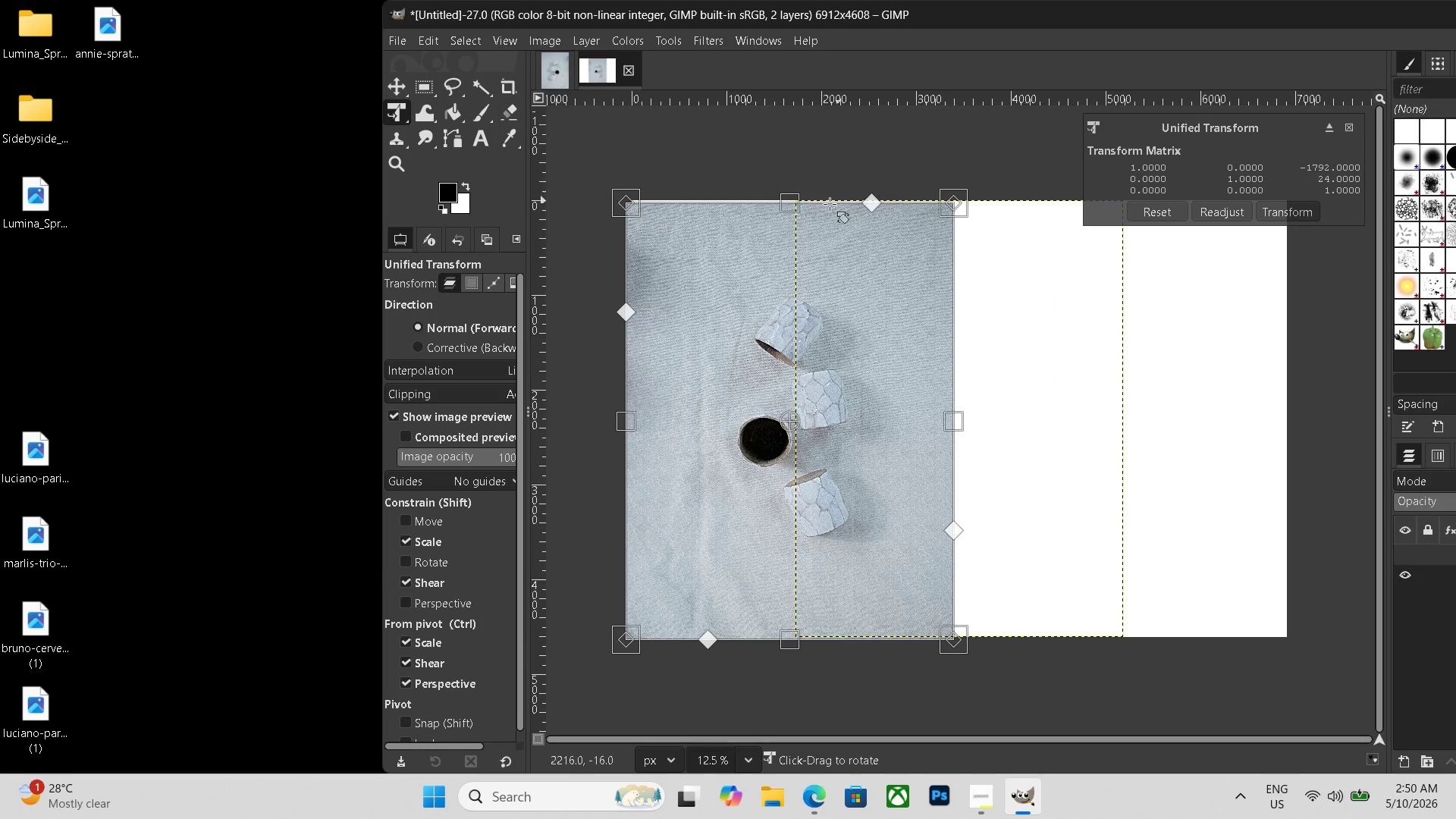 
left_click_drag(start_coordinate=[792, 209], to_coordinate=[792, 202])
 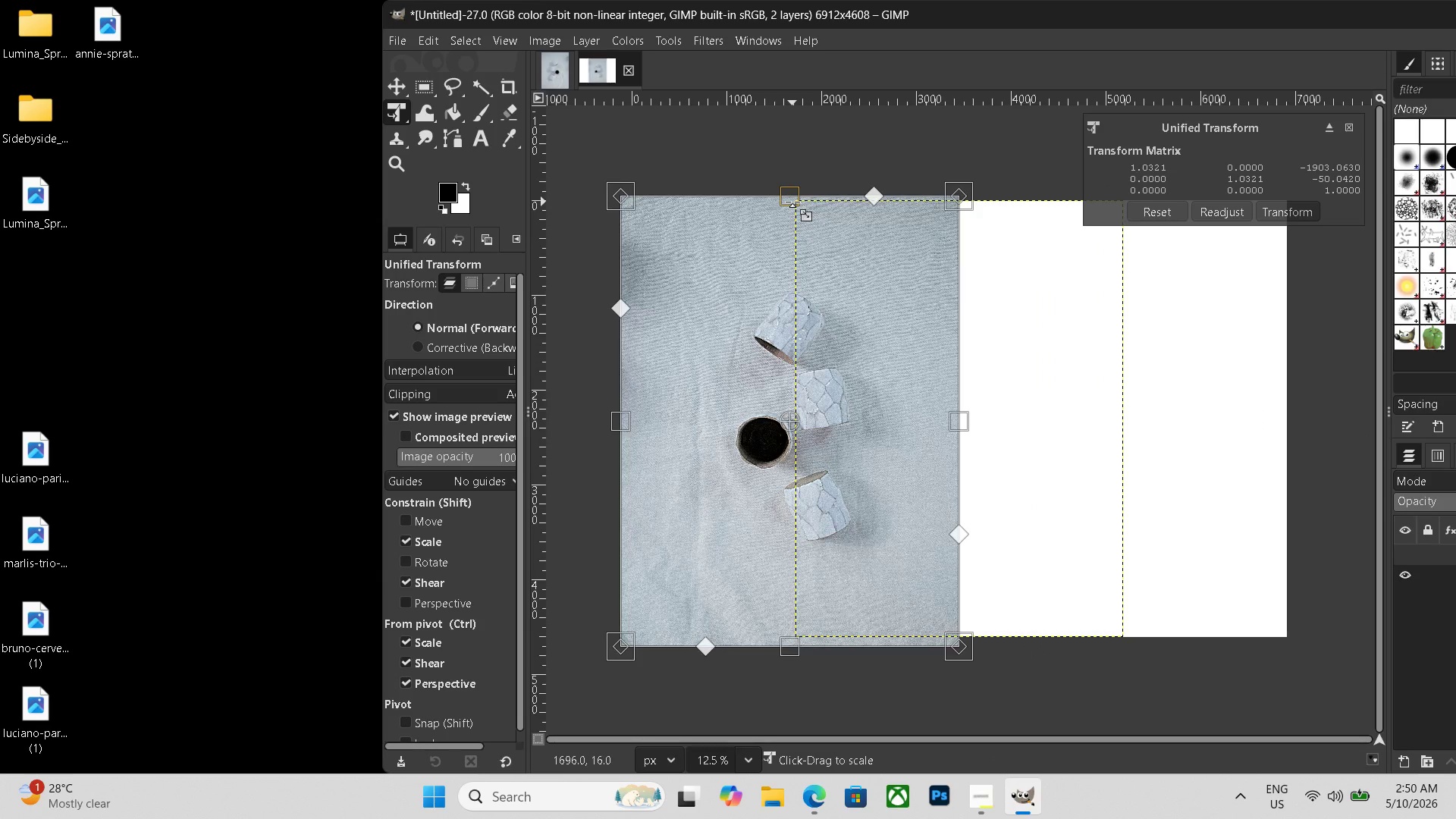 
left_click([792, 202])
 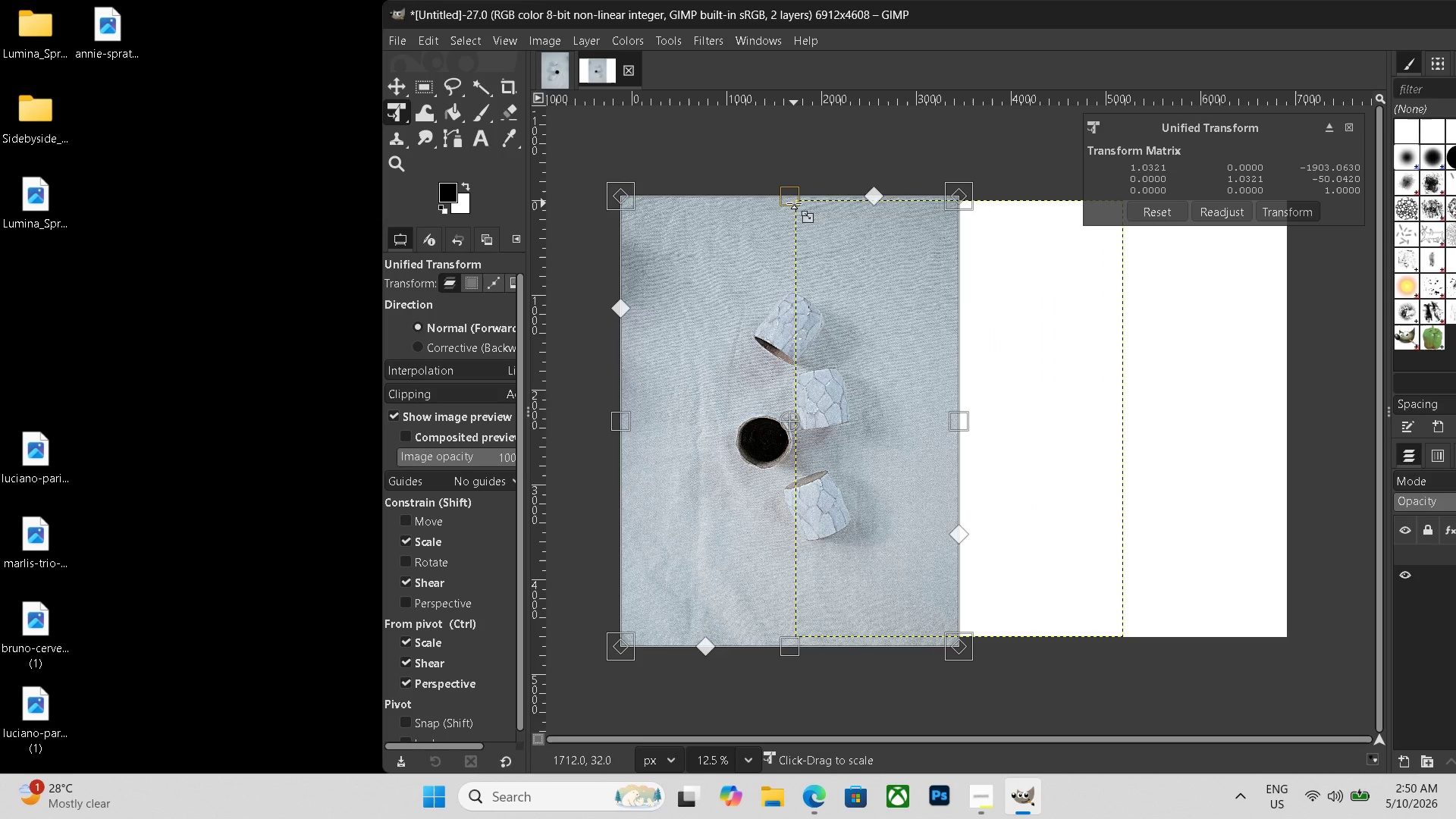 
key(Enter)
 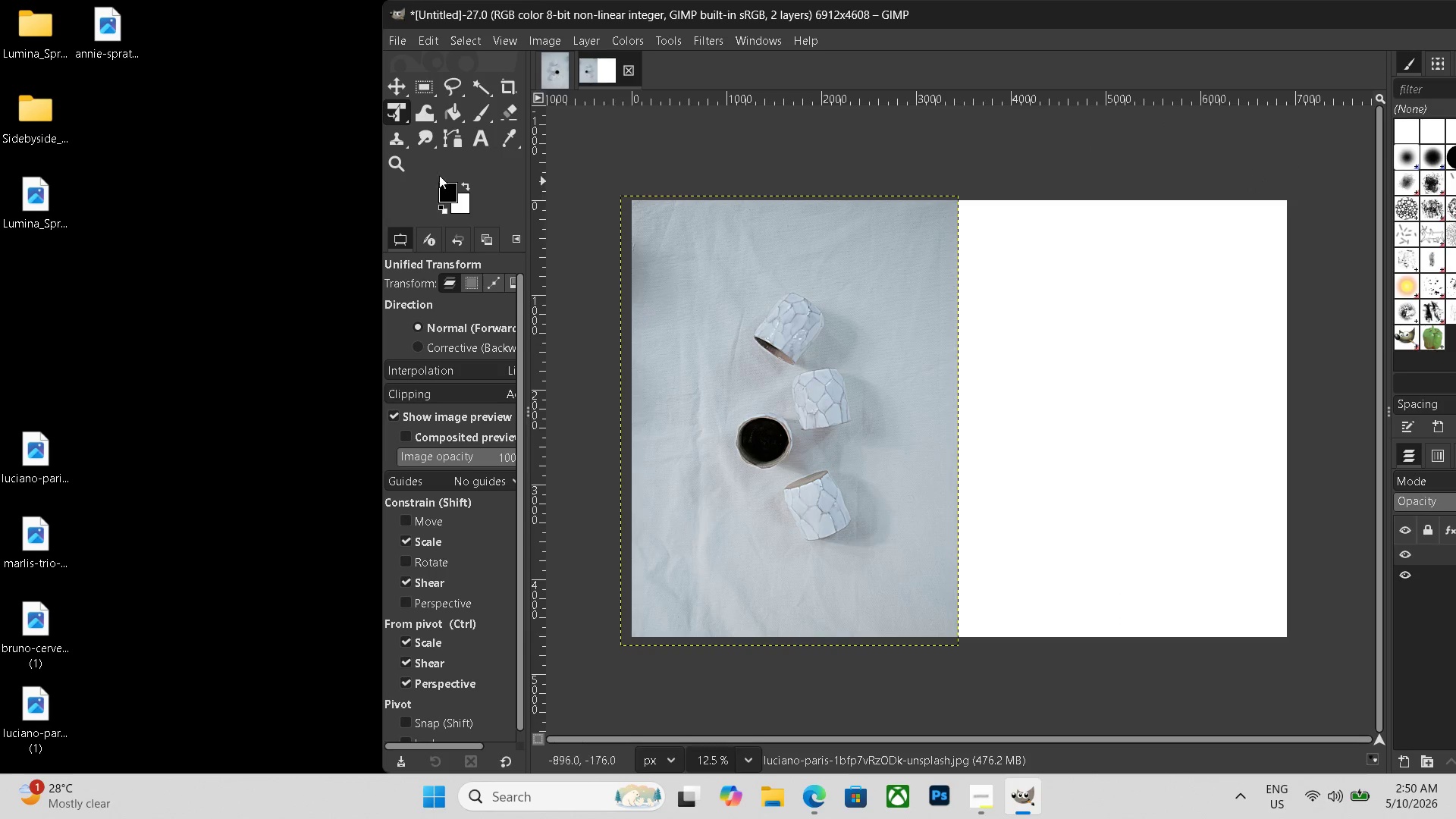 
left_click_drag(start_coordinate=[35, 197], to_coordinate=[1132, 427])
 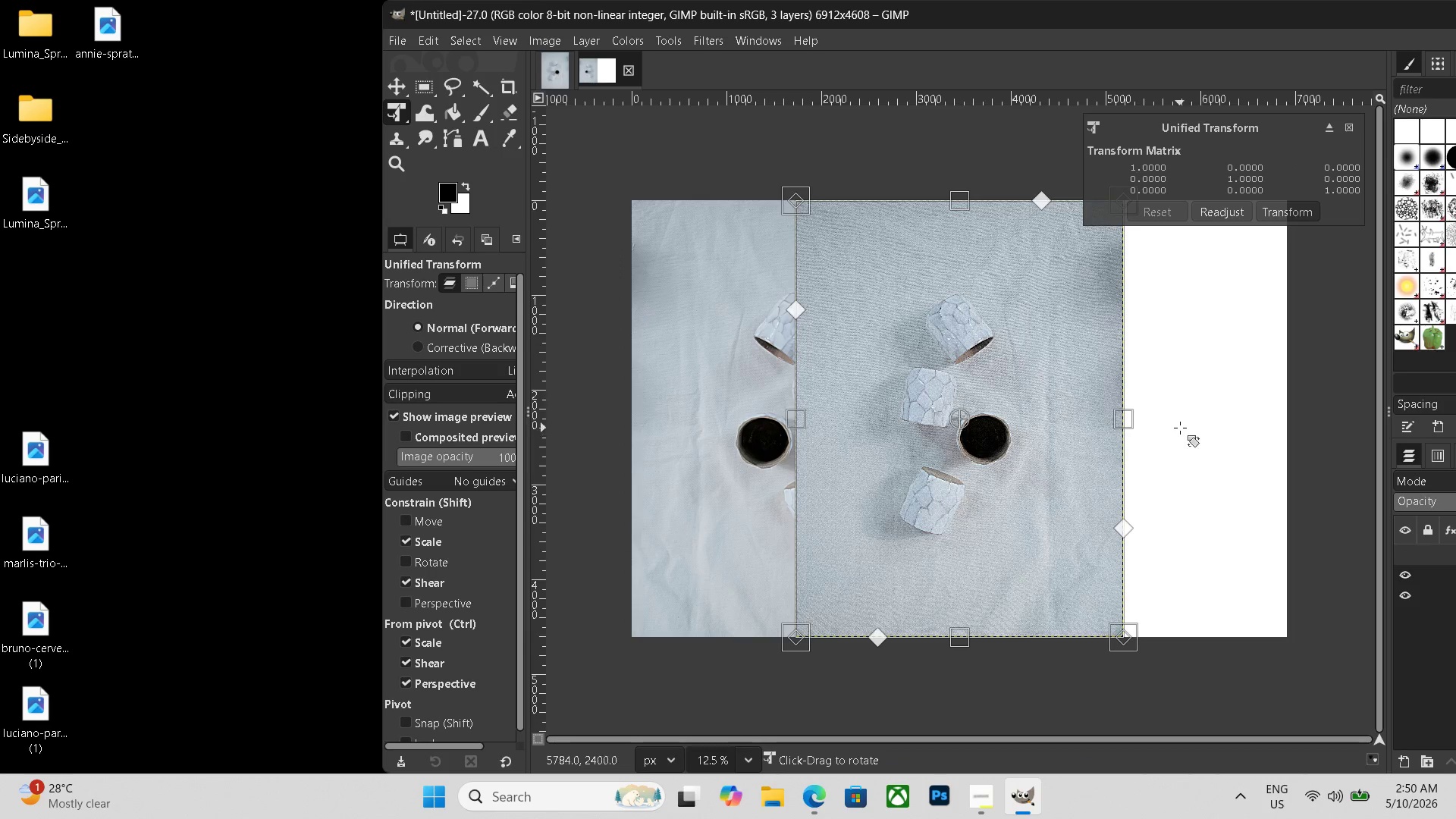 
left_click_drag(start_coordinate=[1024, 466], to_coordinate=[1182, 468])
 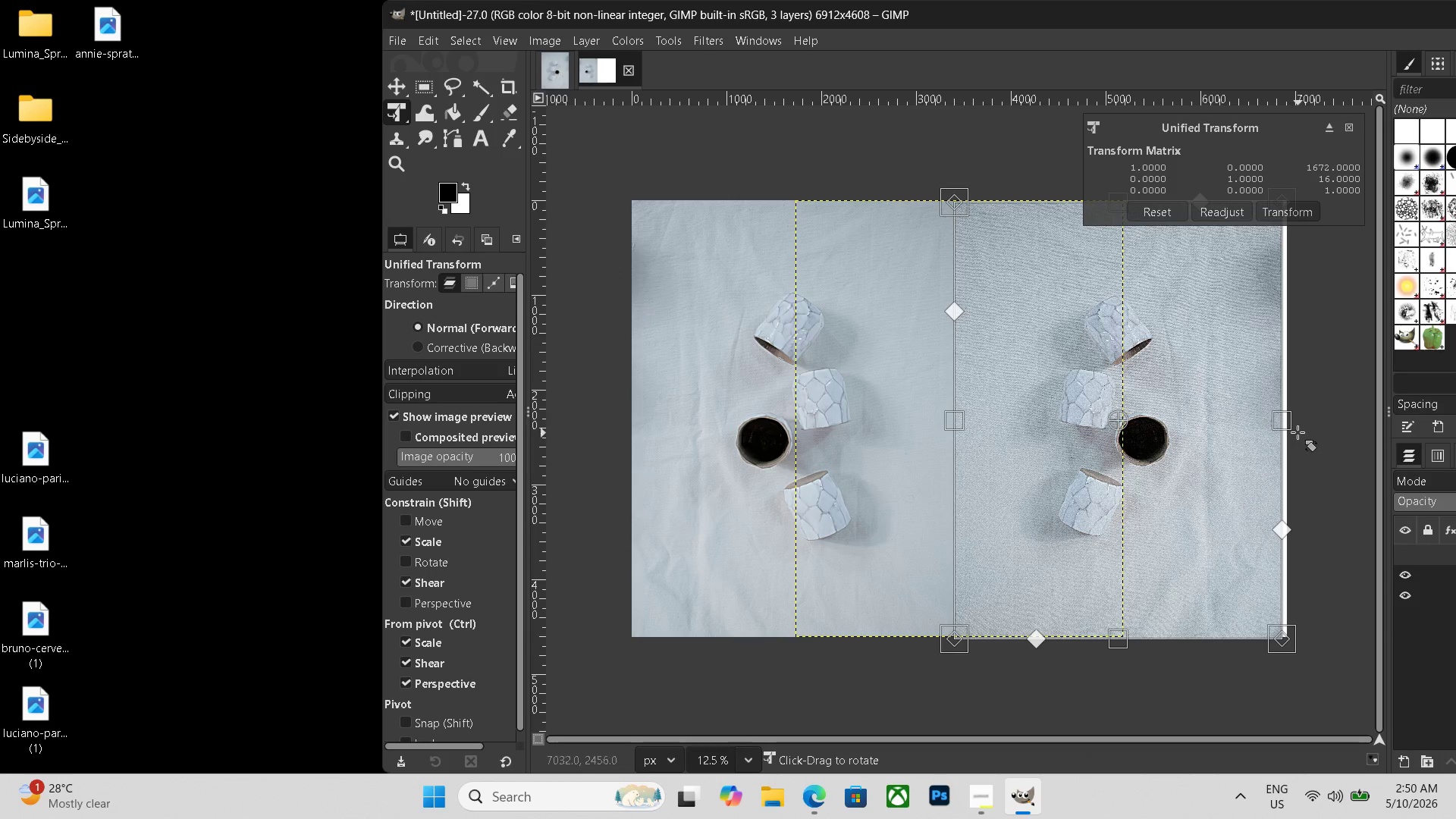 
left_click_drag(start_coordinate=[1287, 426], to_coordinate=[1297, 425])
 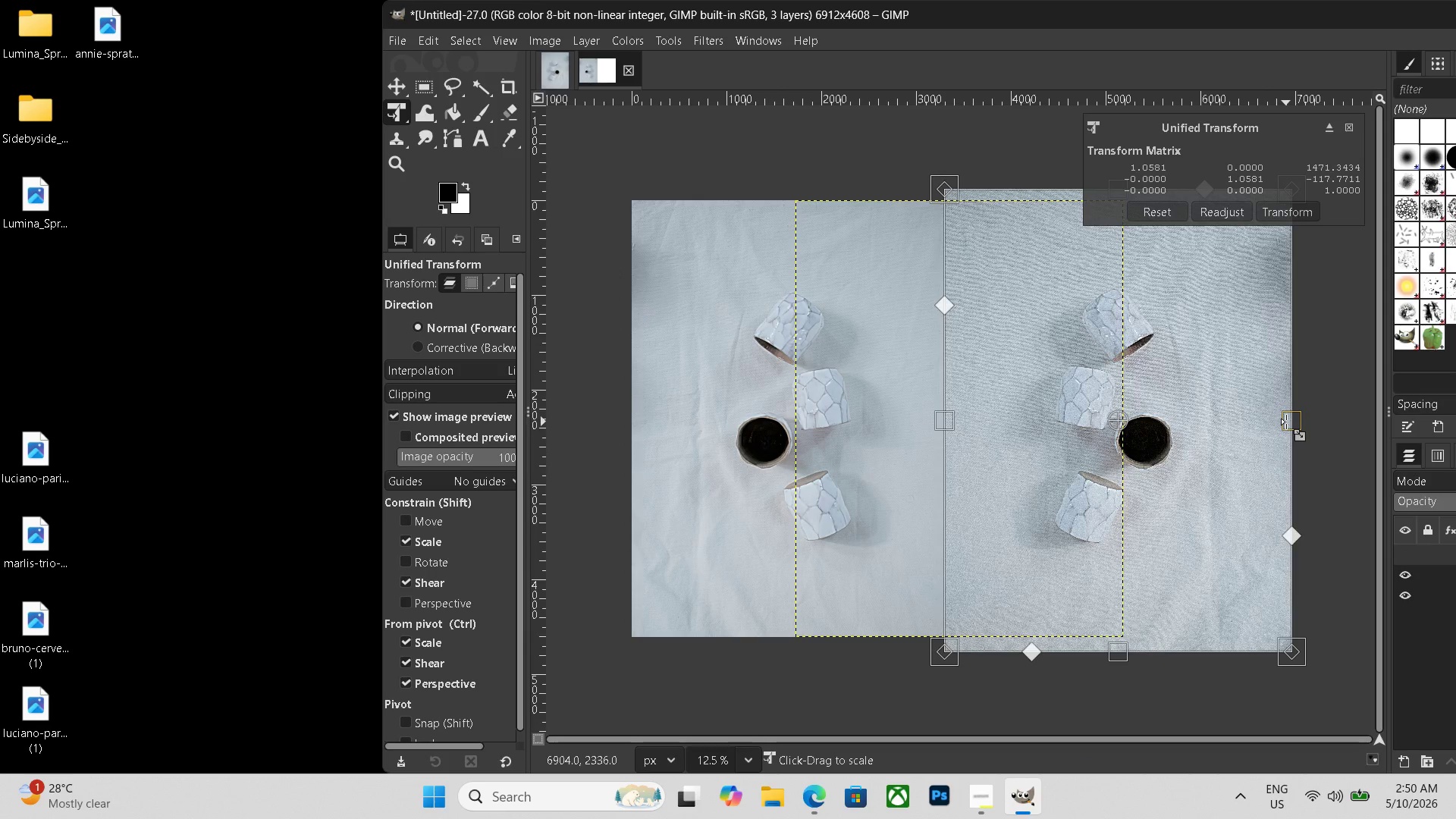 
key(Enter)
 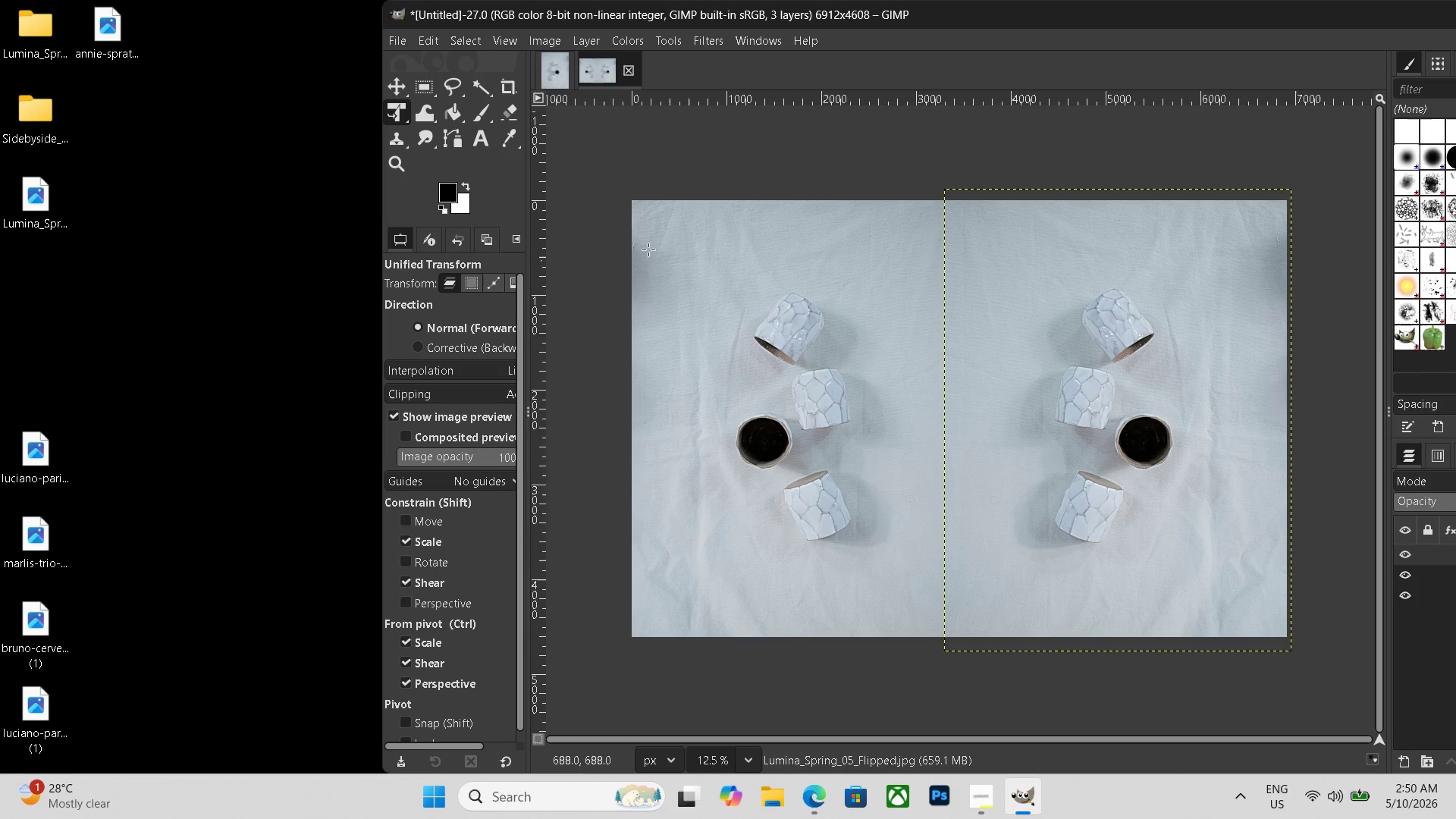 
wait(11.17)
 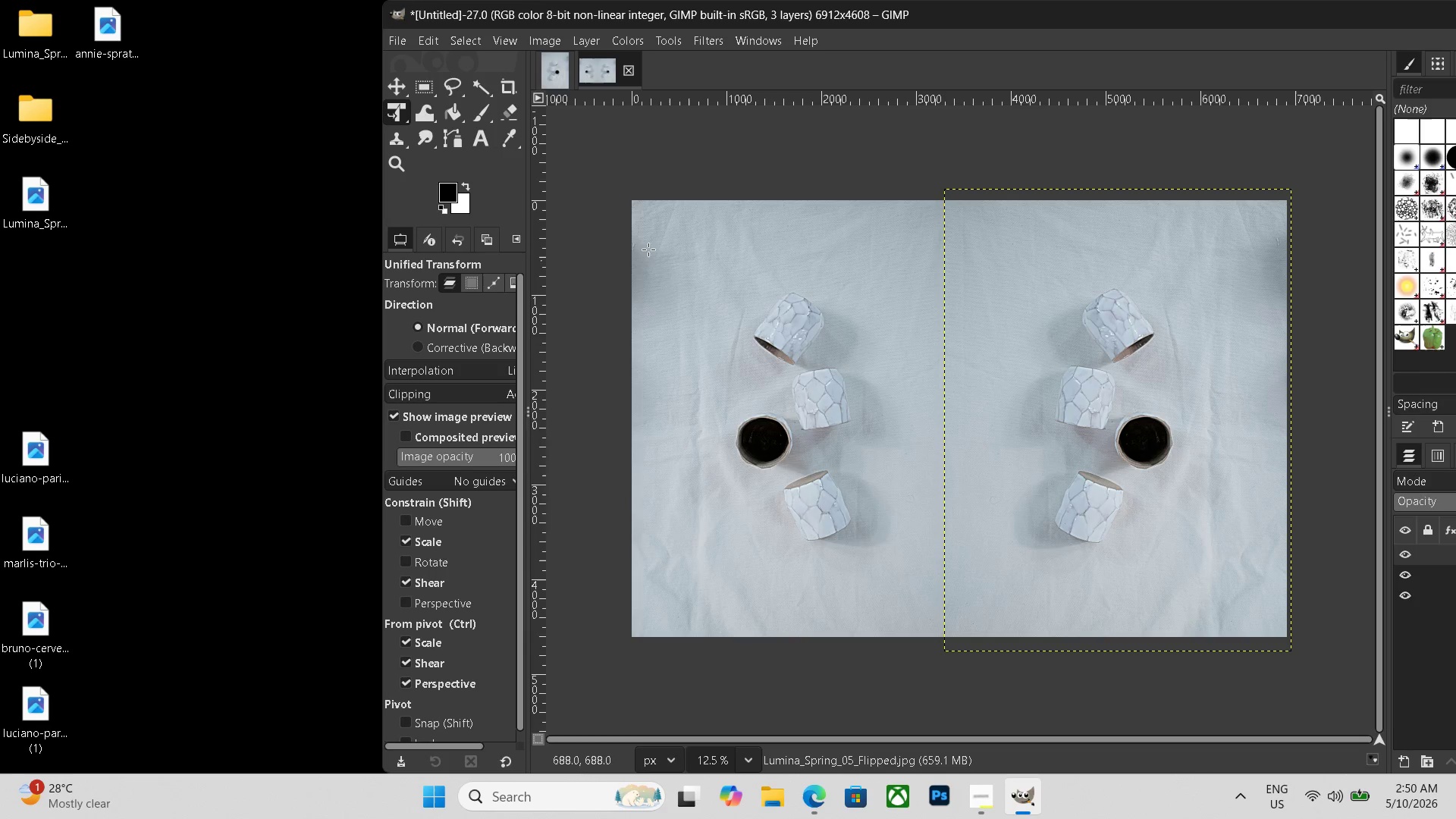 
left_click([984, 802])